 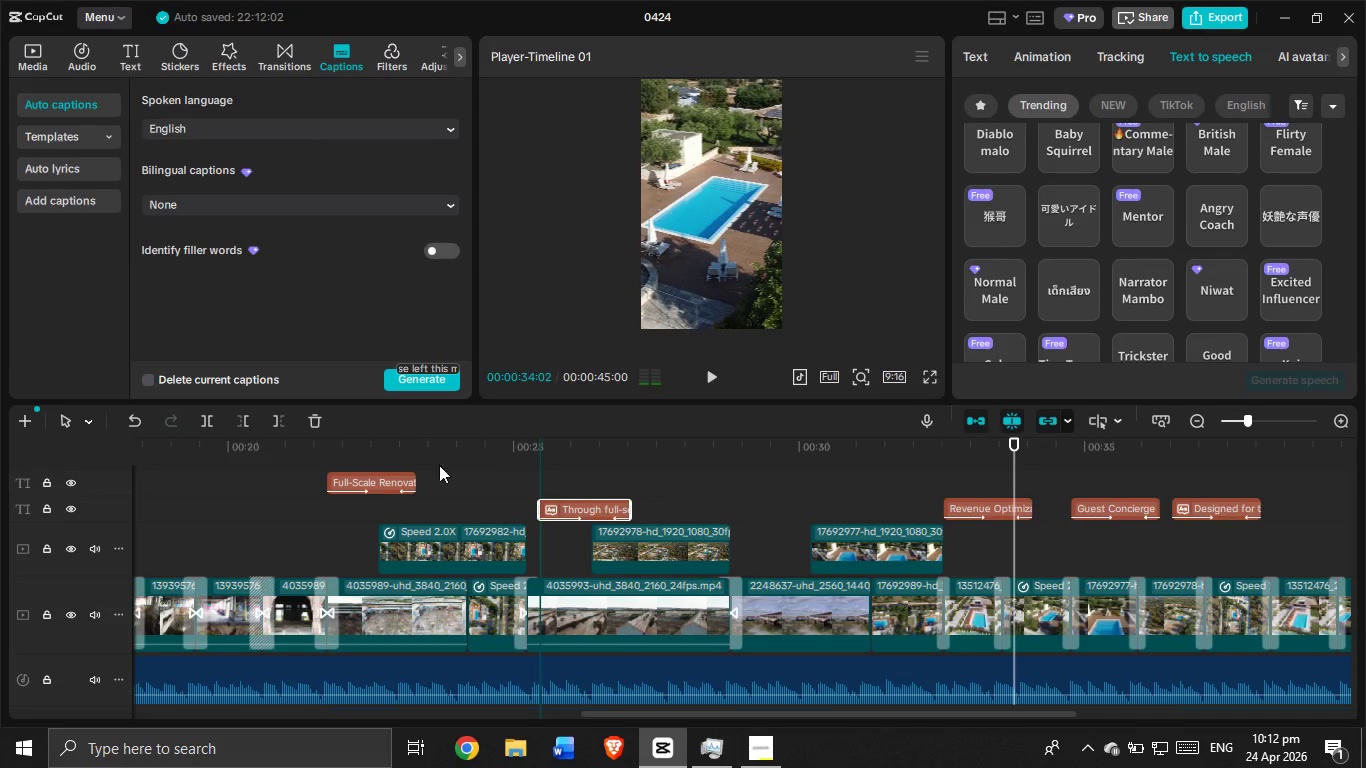 
left_click_drag(start_coordinate=[379, 475], to_coordinate=[380, 508])
 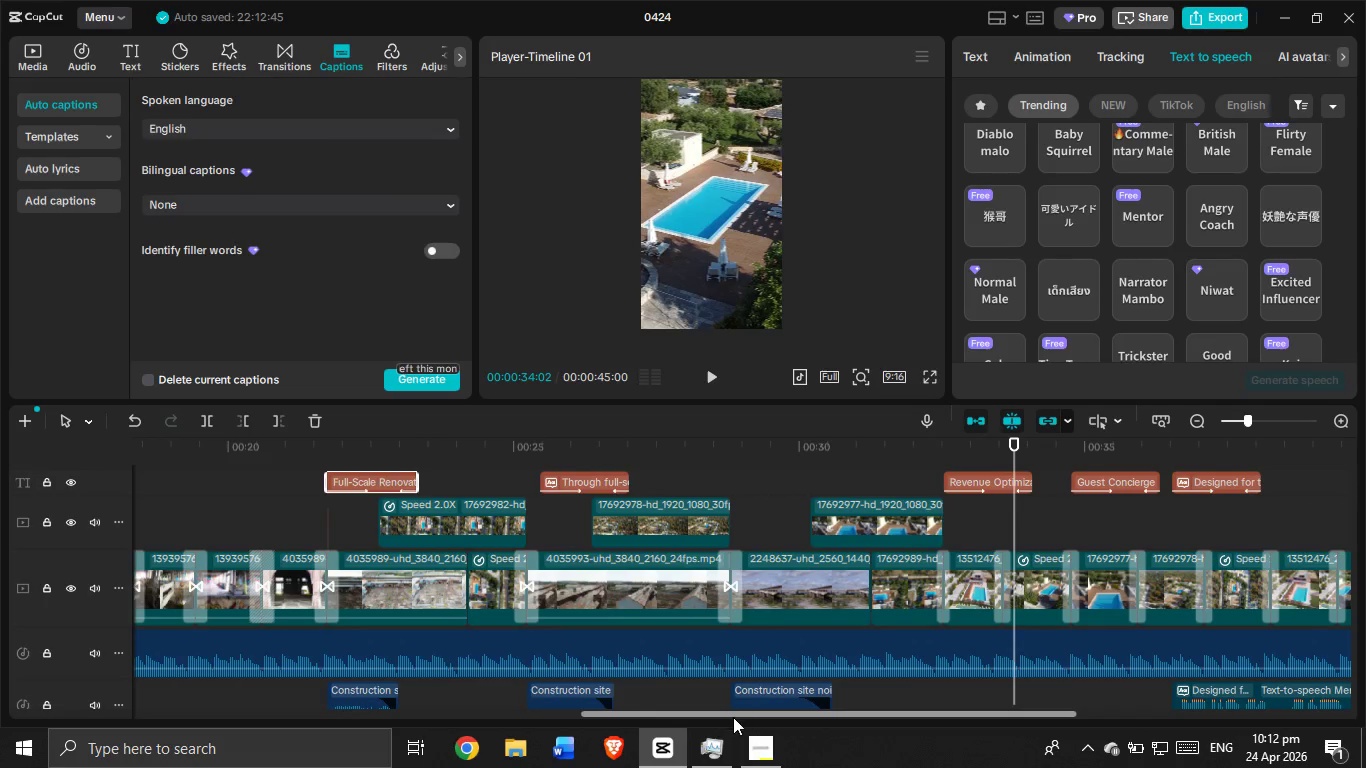 
left_click_drag(start_coordinate=[731, 715], to_coordinate=[128, 593])
 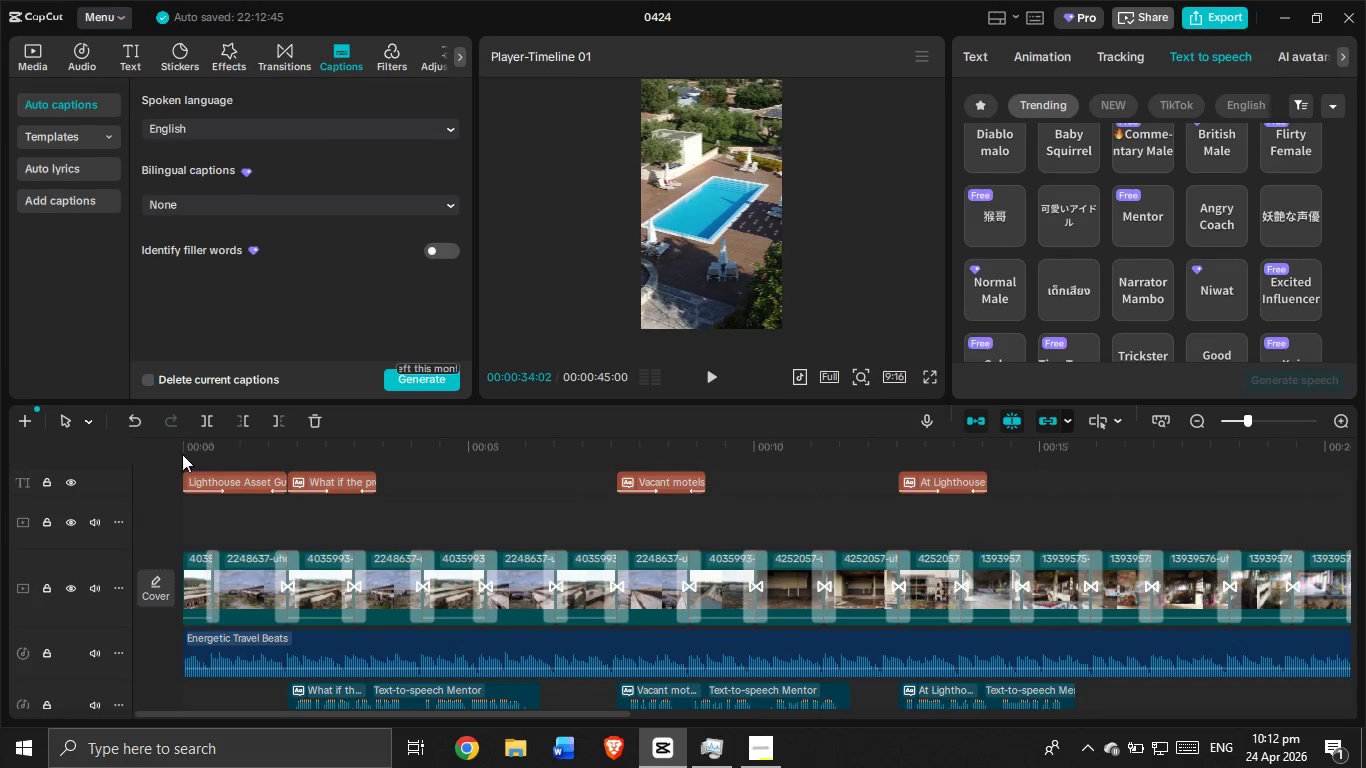 
left_click([201, 458])
 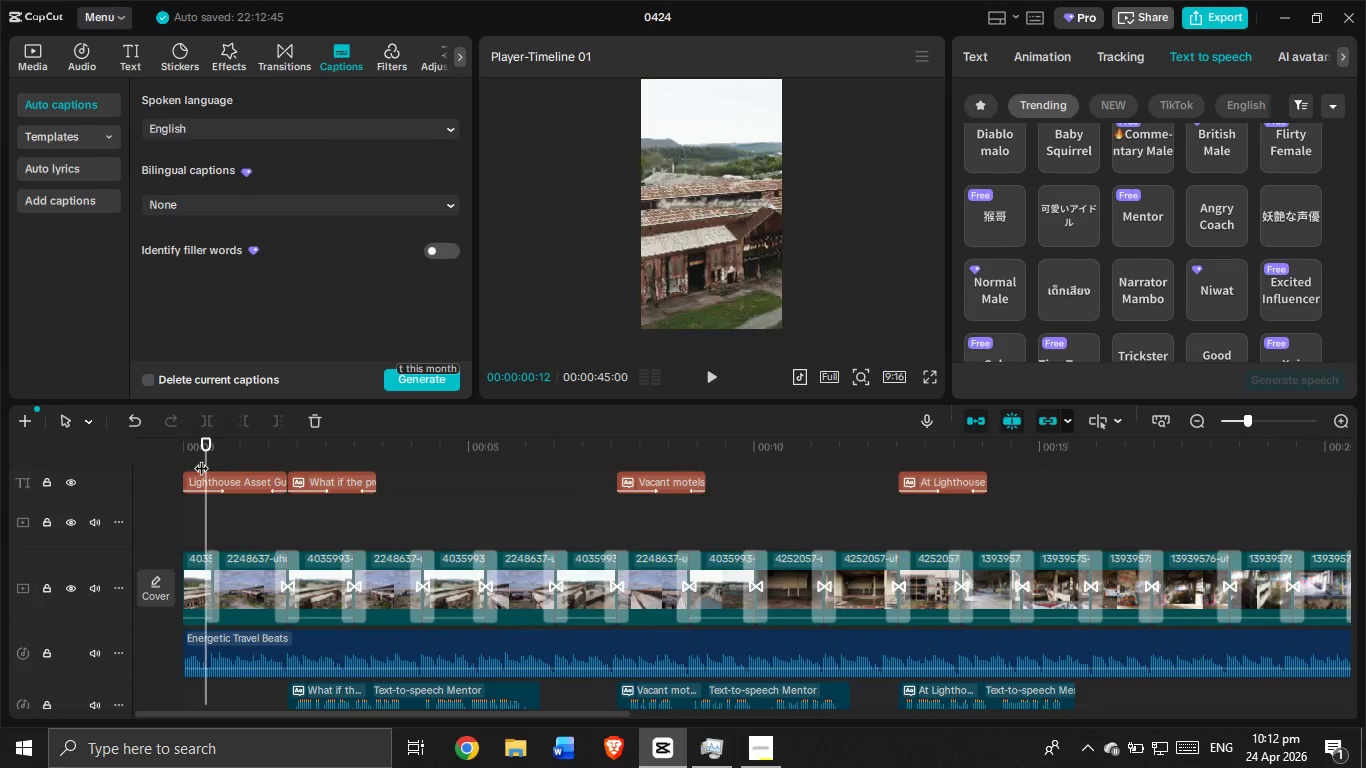 
left_click_drag(start_coordinate=[201, 458], to_coordinate=[169, 456])
 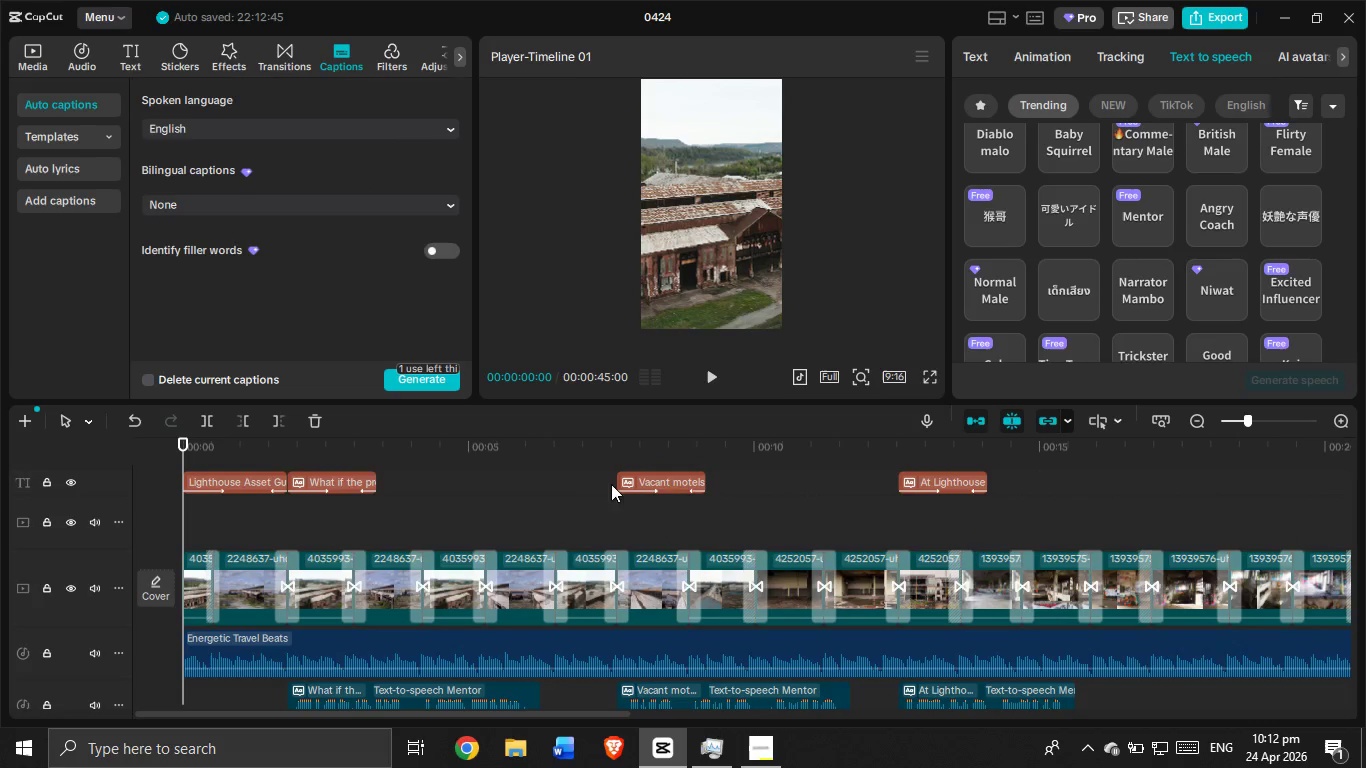 
key(Alt+AltLeft)
 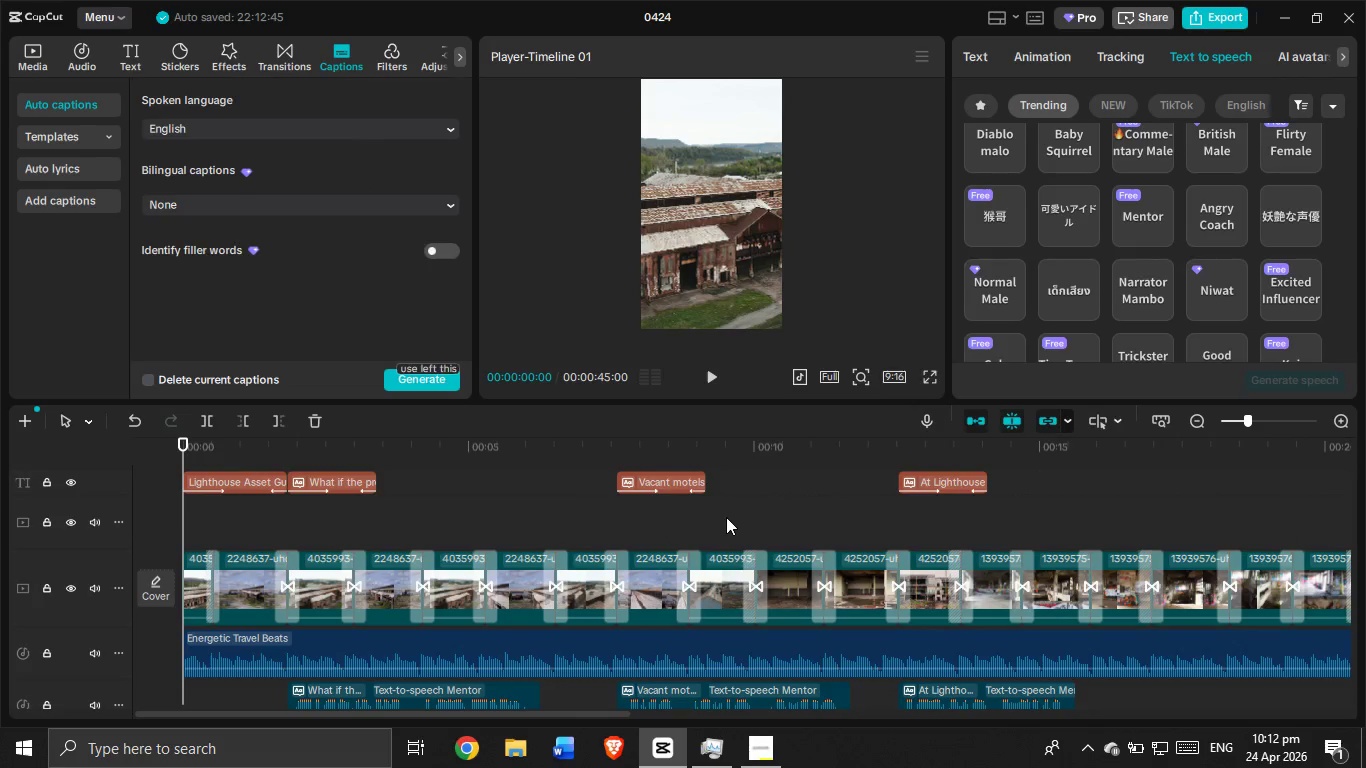 
key(Alt+Tab)